 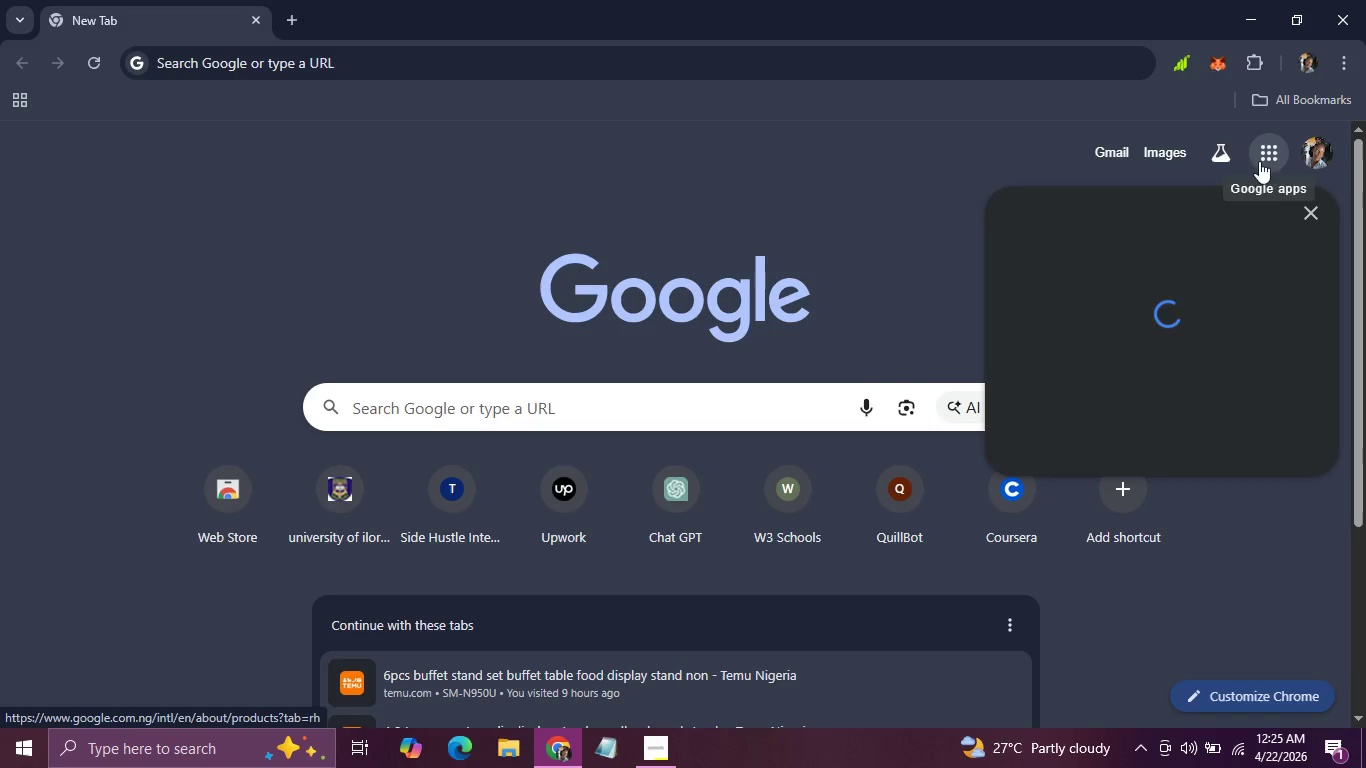 
scroll: coordinate [1238, 328], scroll_direction: down, amount: 5.0
 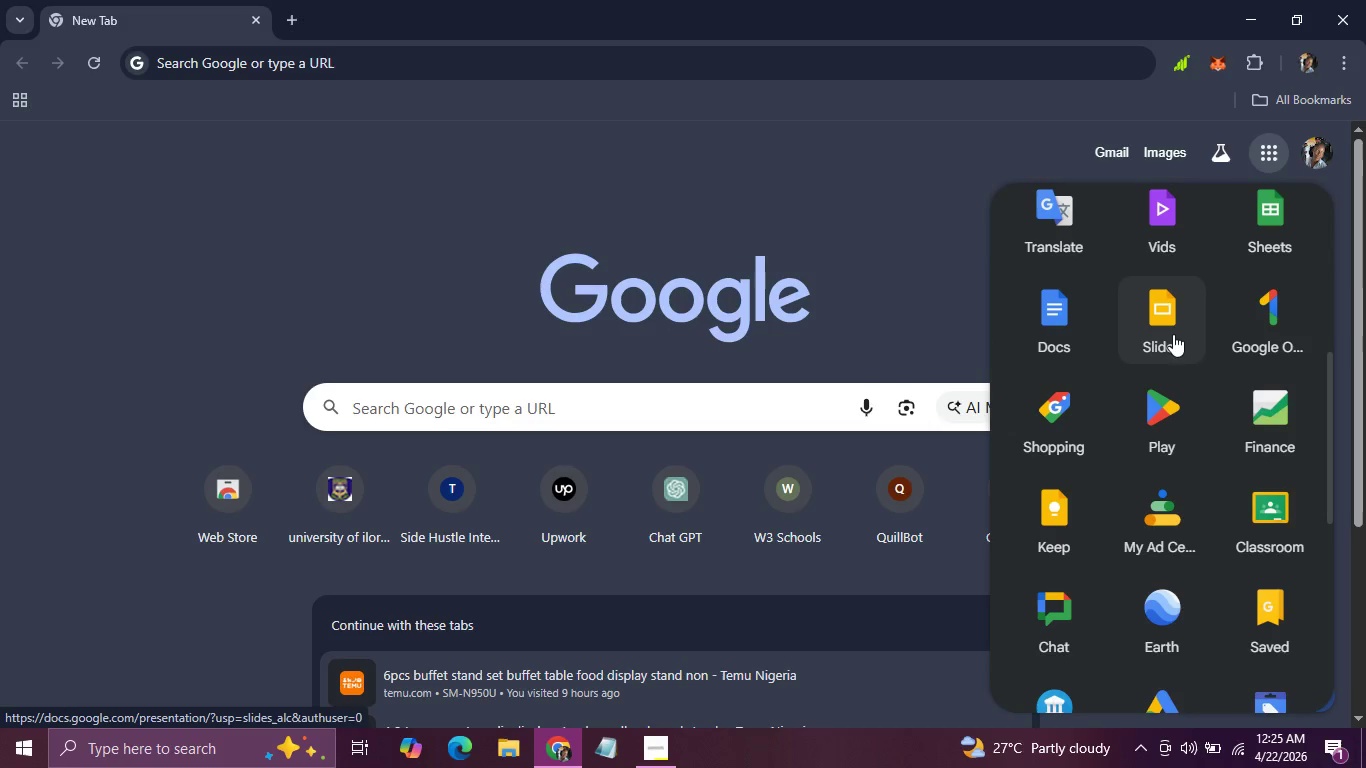 
left_click([1161, 329])
 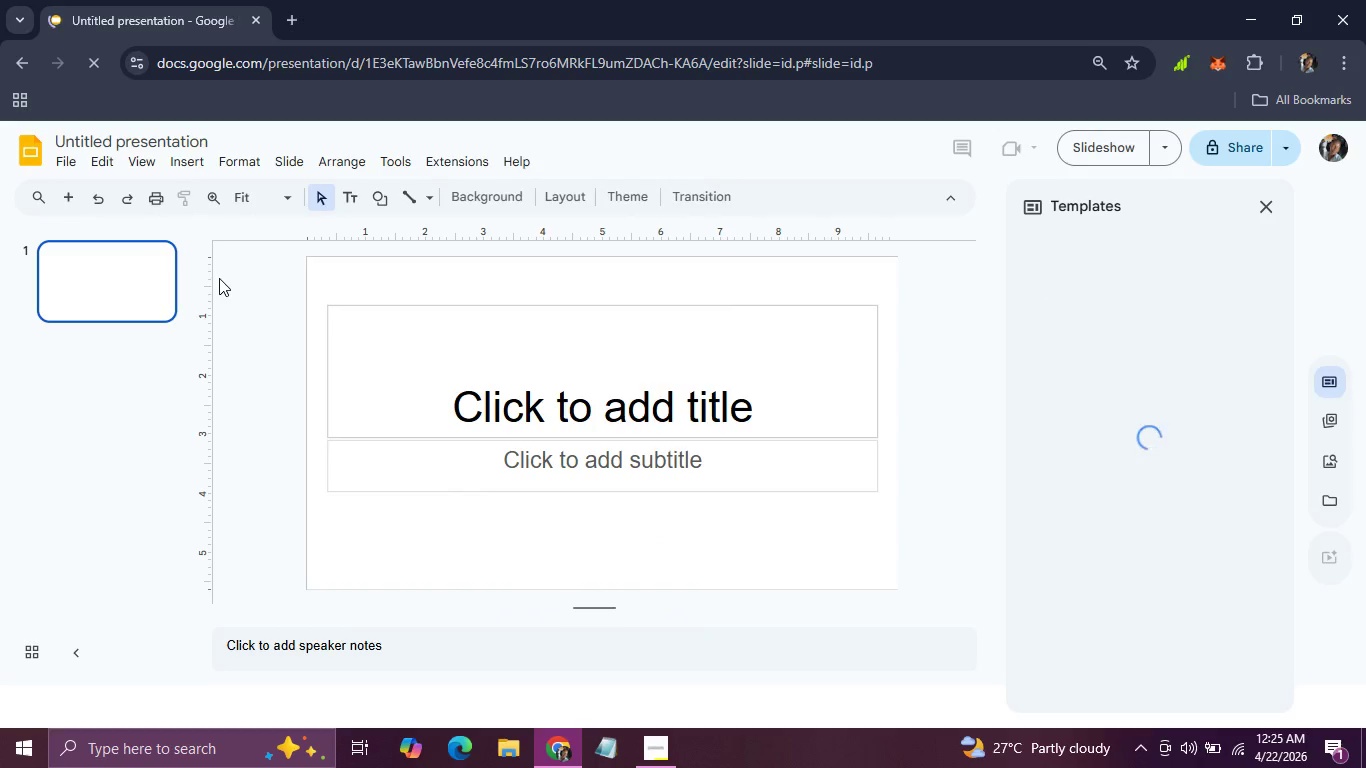 
wait(20.62)
 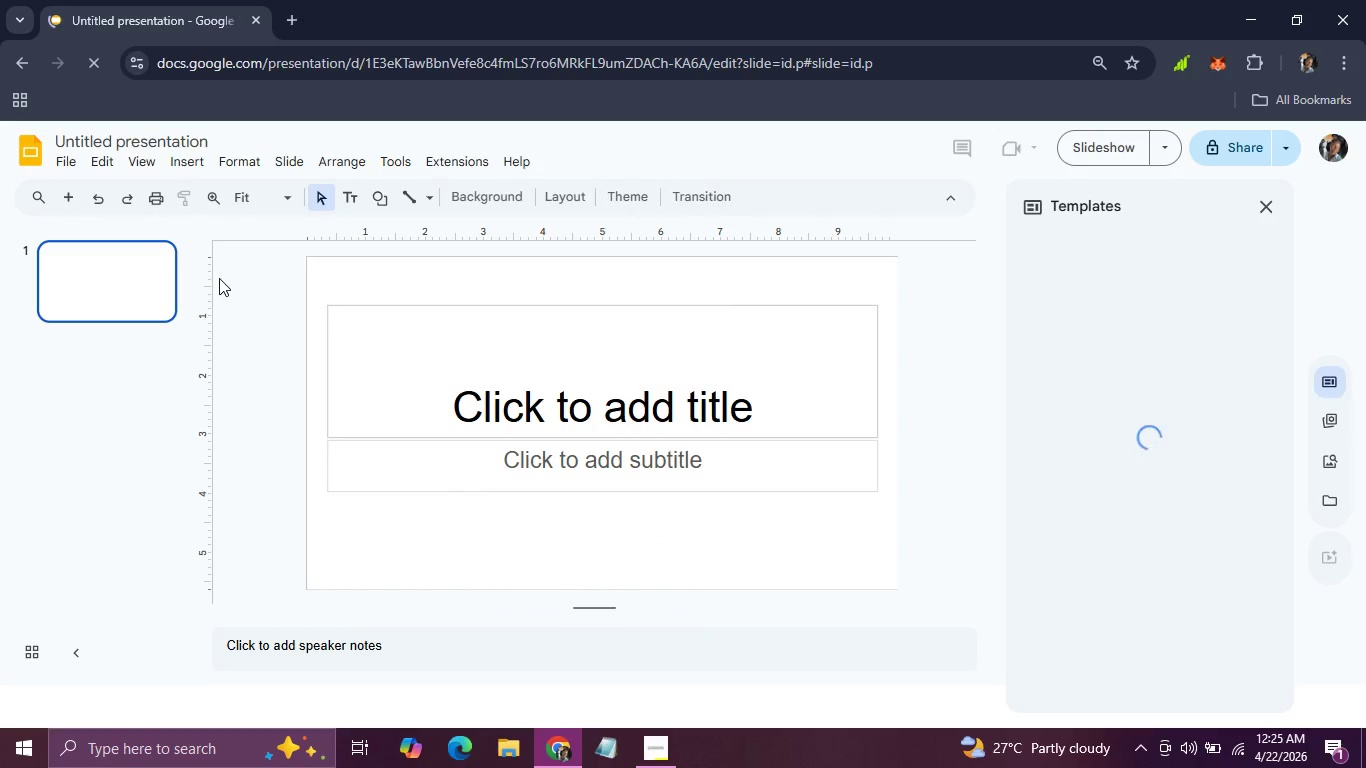 
left_click([1272, 202])
 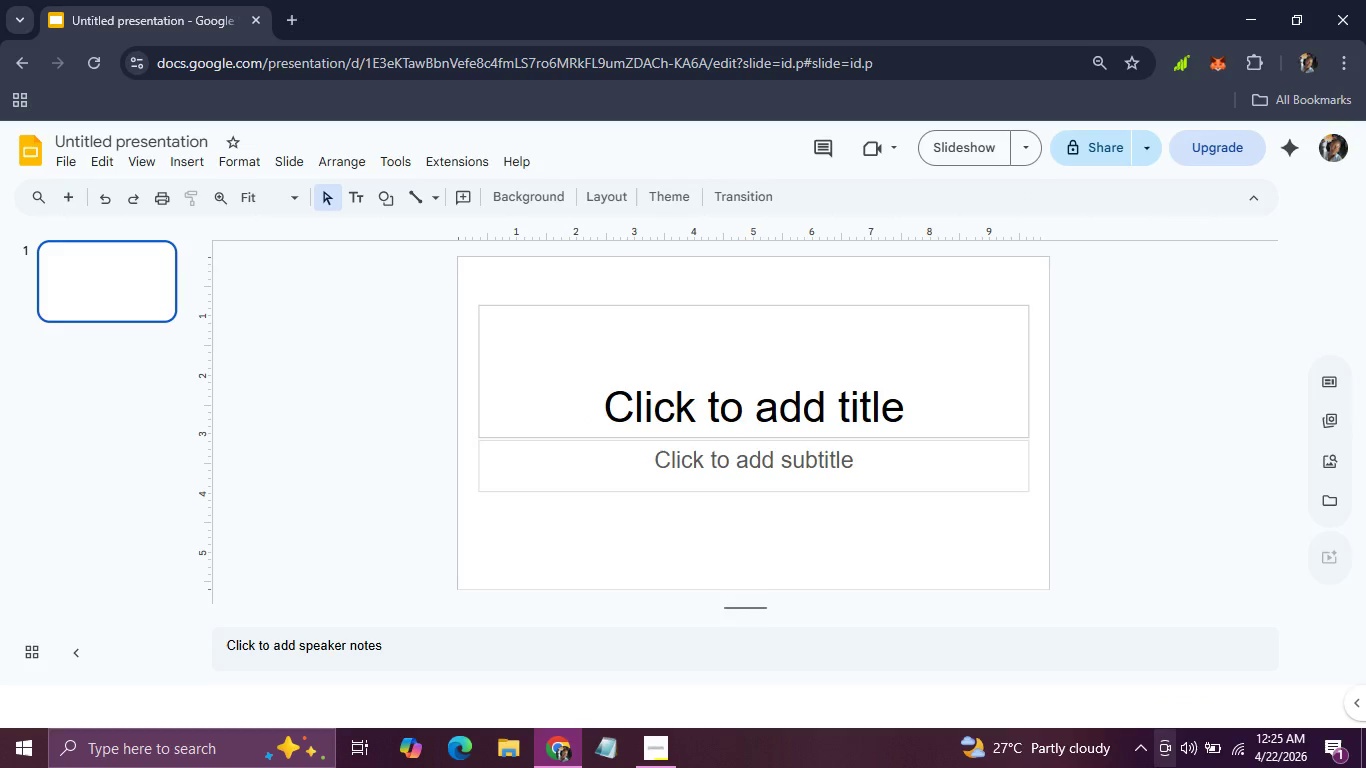 
mouse_move([1235, 766])
 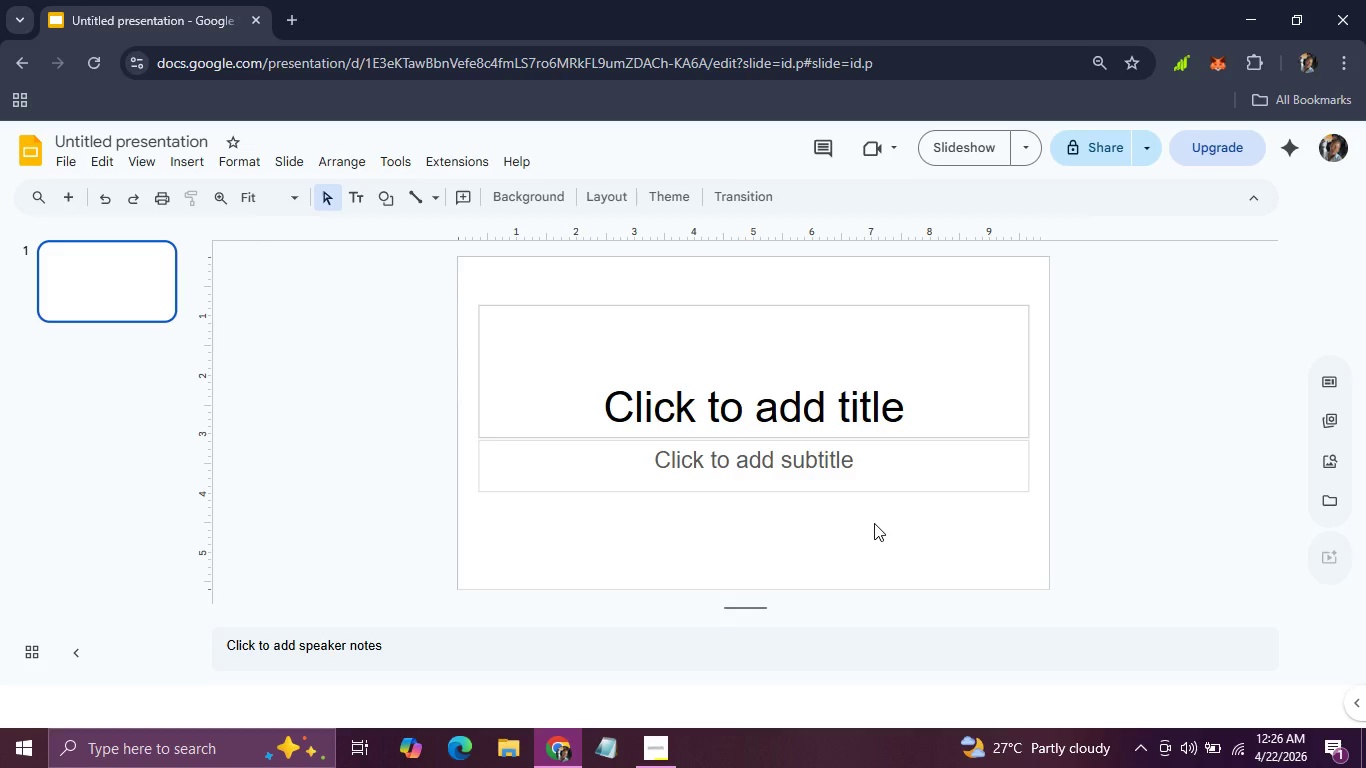 
wait(31.37)
 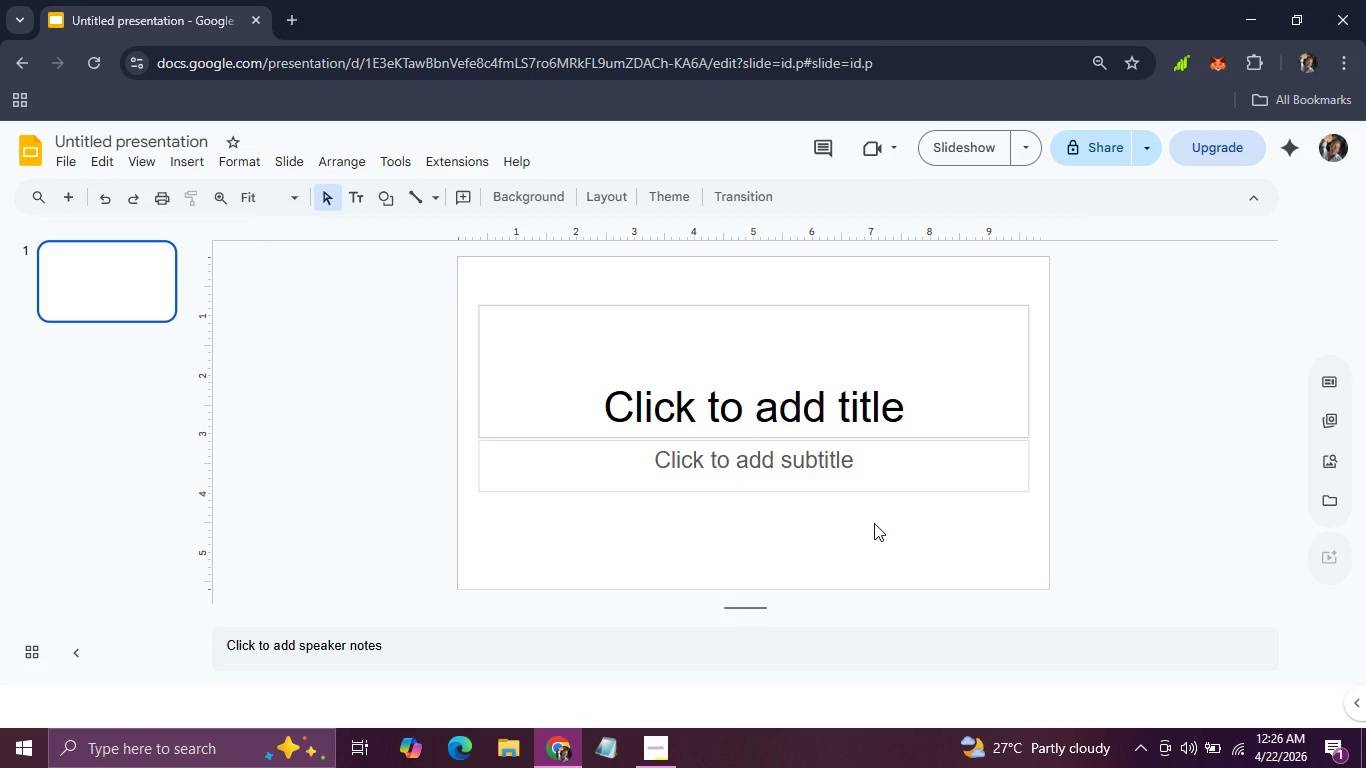 
left_click([812, 488])
 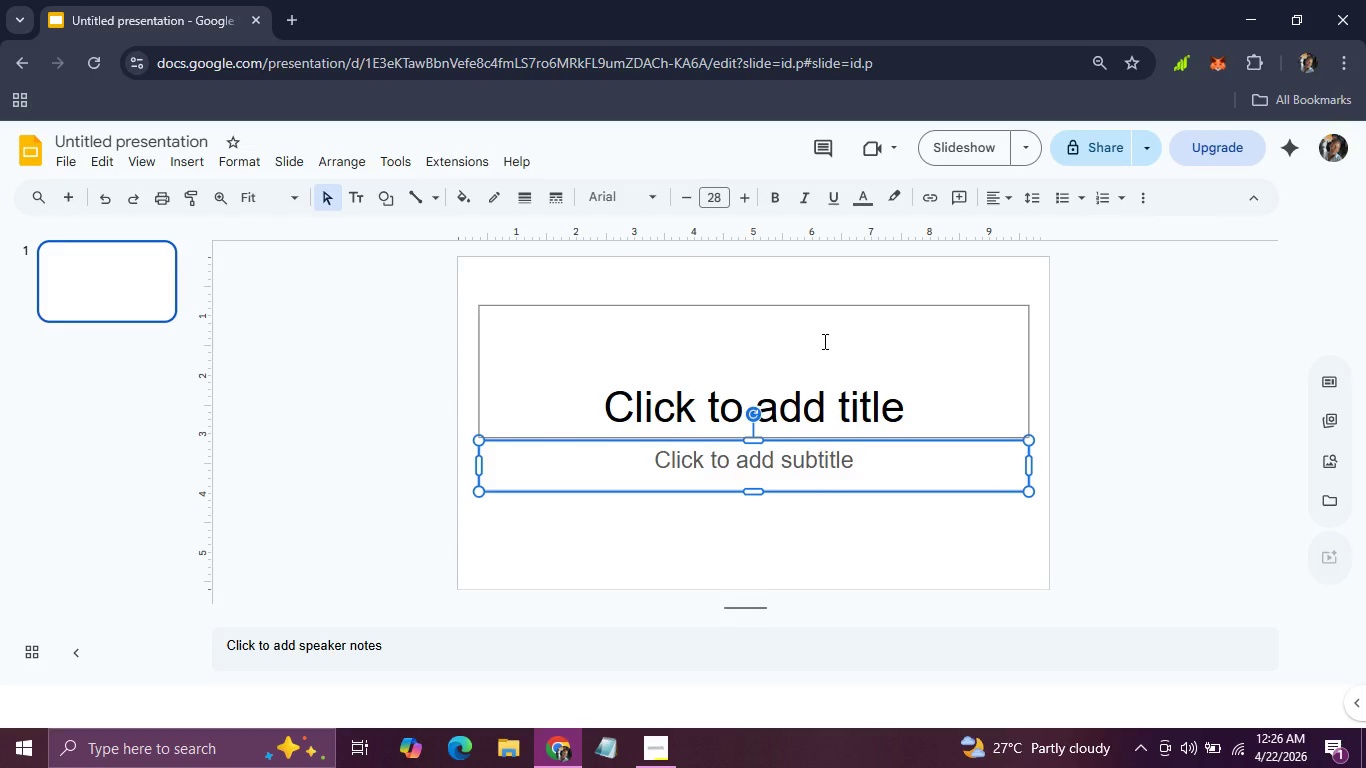 
hold_key(key=ShiftLeft, duration=1.11)
left_click([823, 341])
 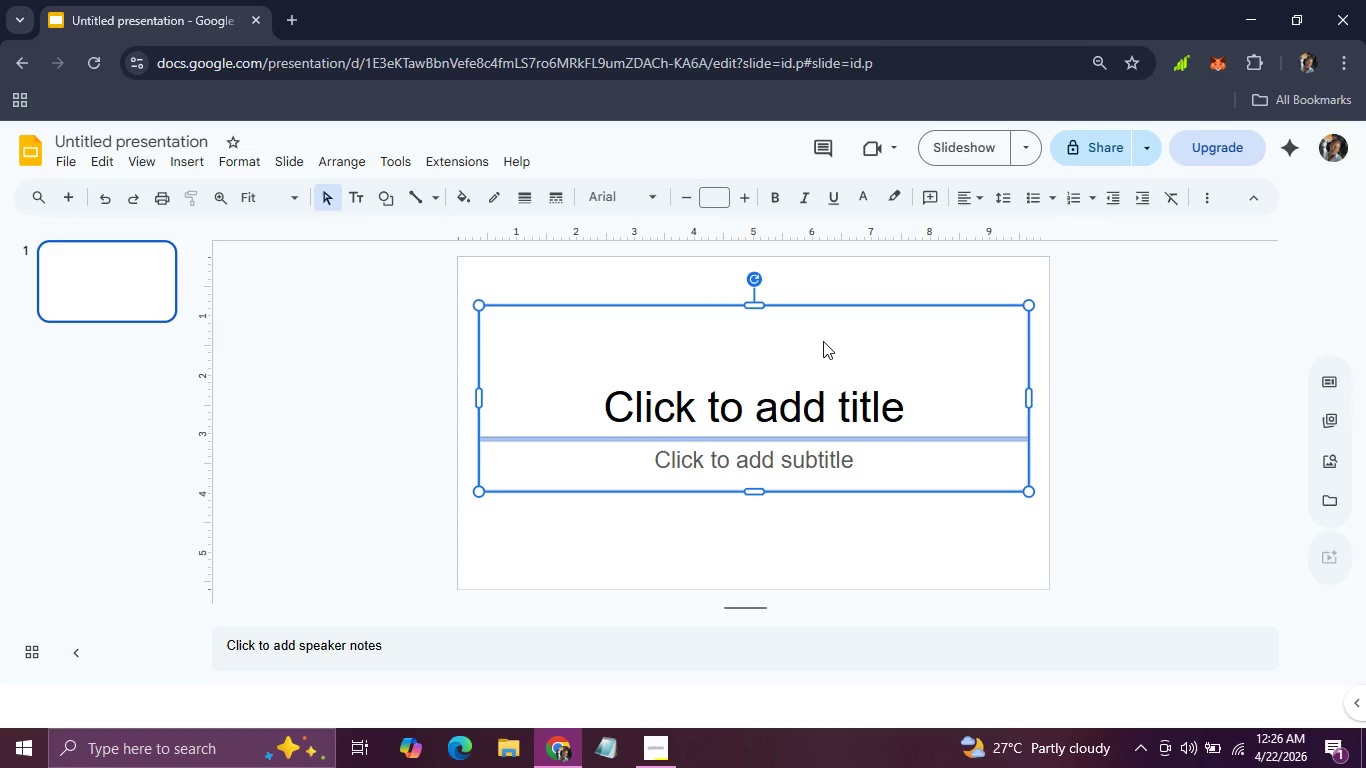 
key(Backspace)
 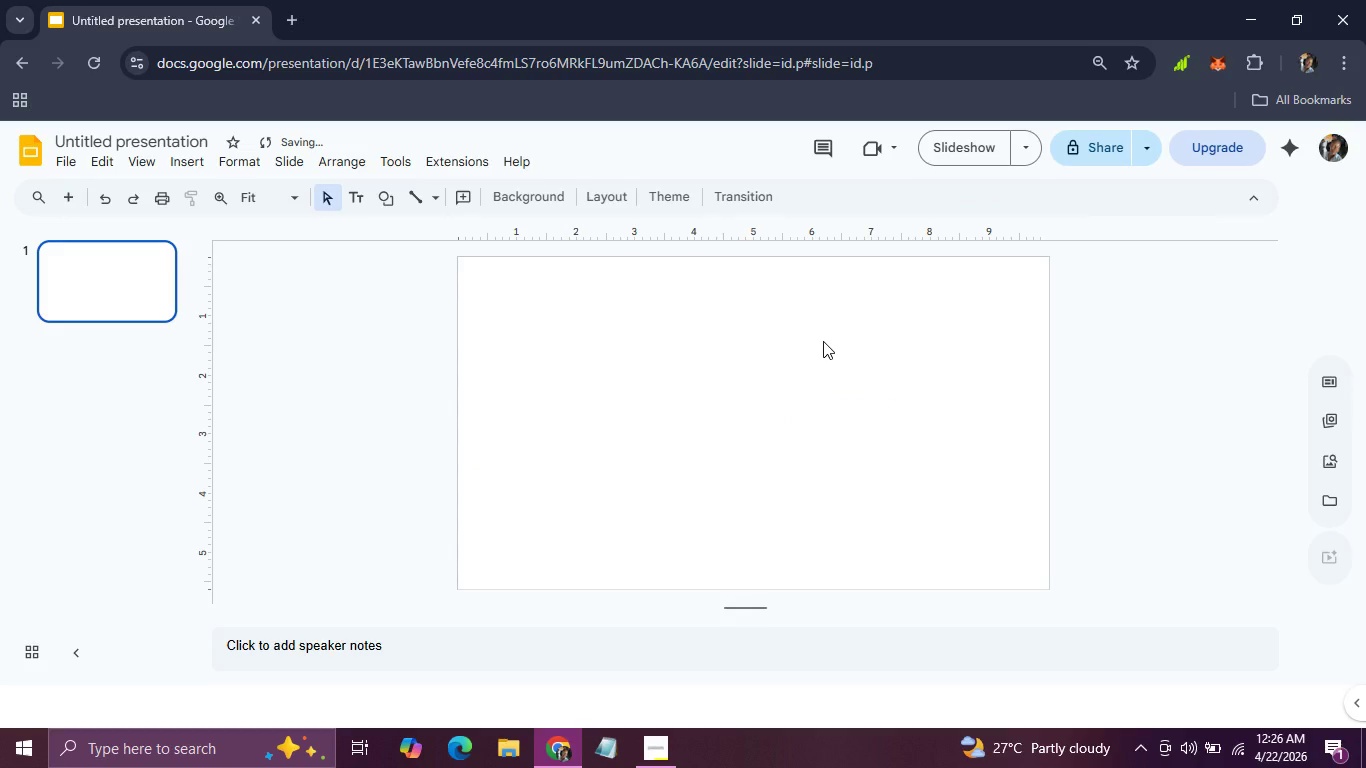 
key(Control+Z)
 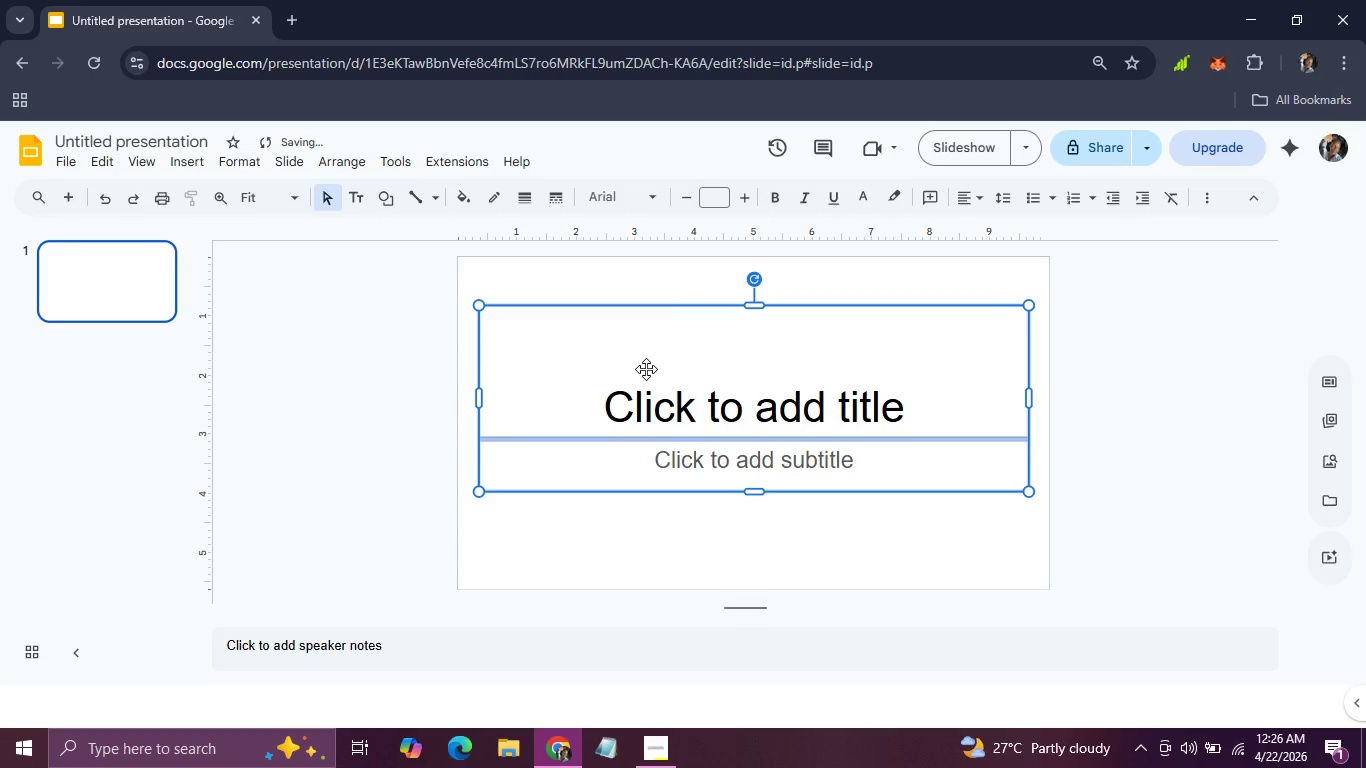 
left_click([646, 369])
 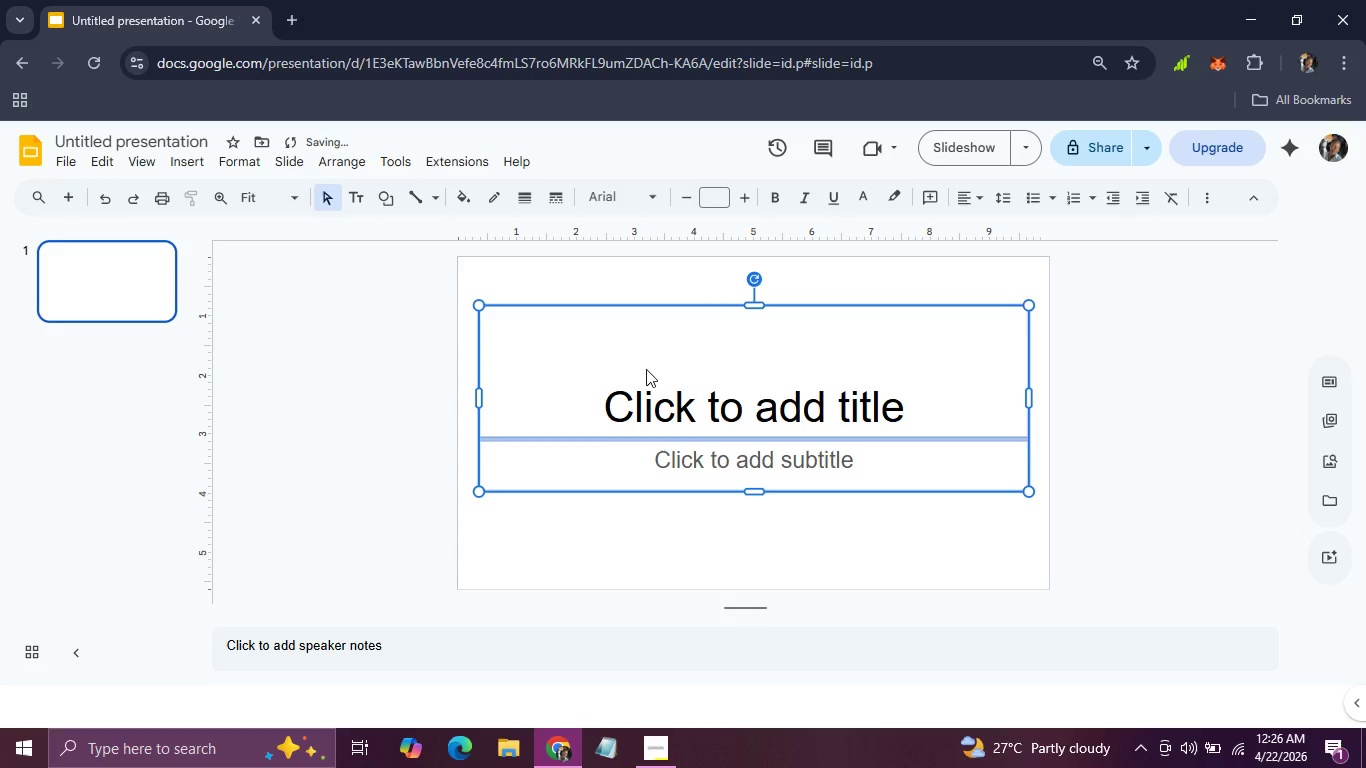 
left_click([646, 369])
 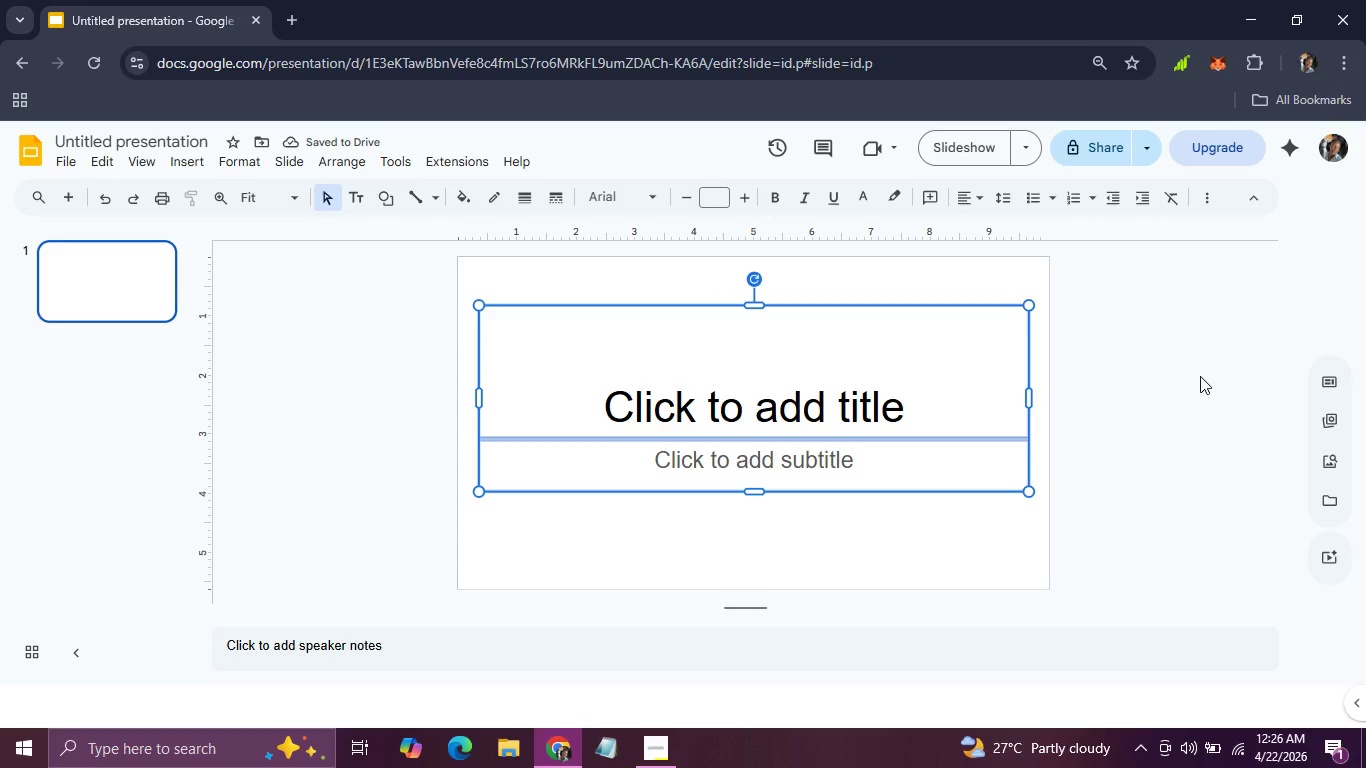 
left_click([1200, 376])
 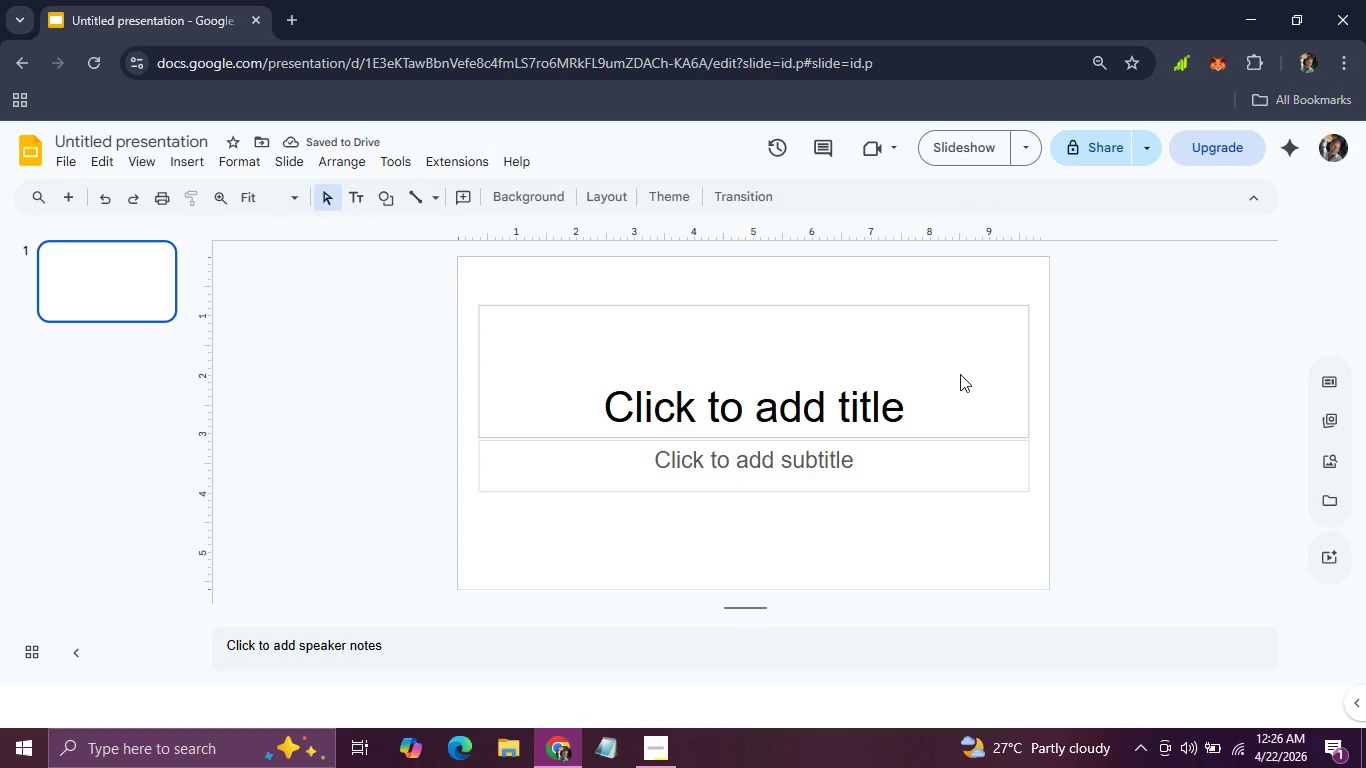 
left_click([960, 374])
 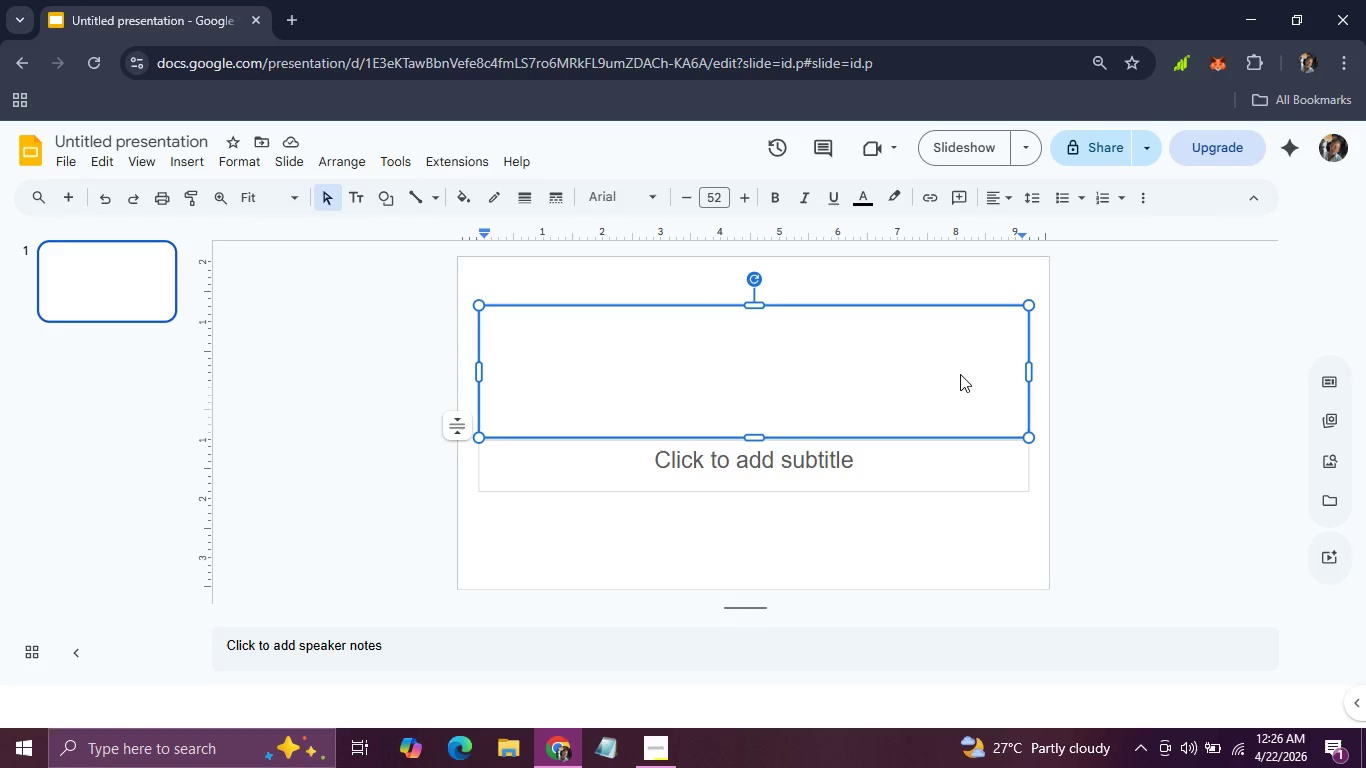 
key(Backspace)
 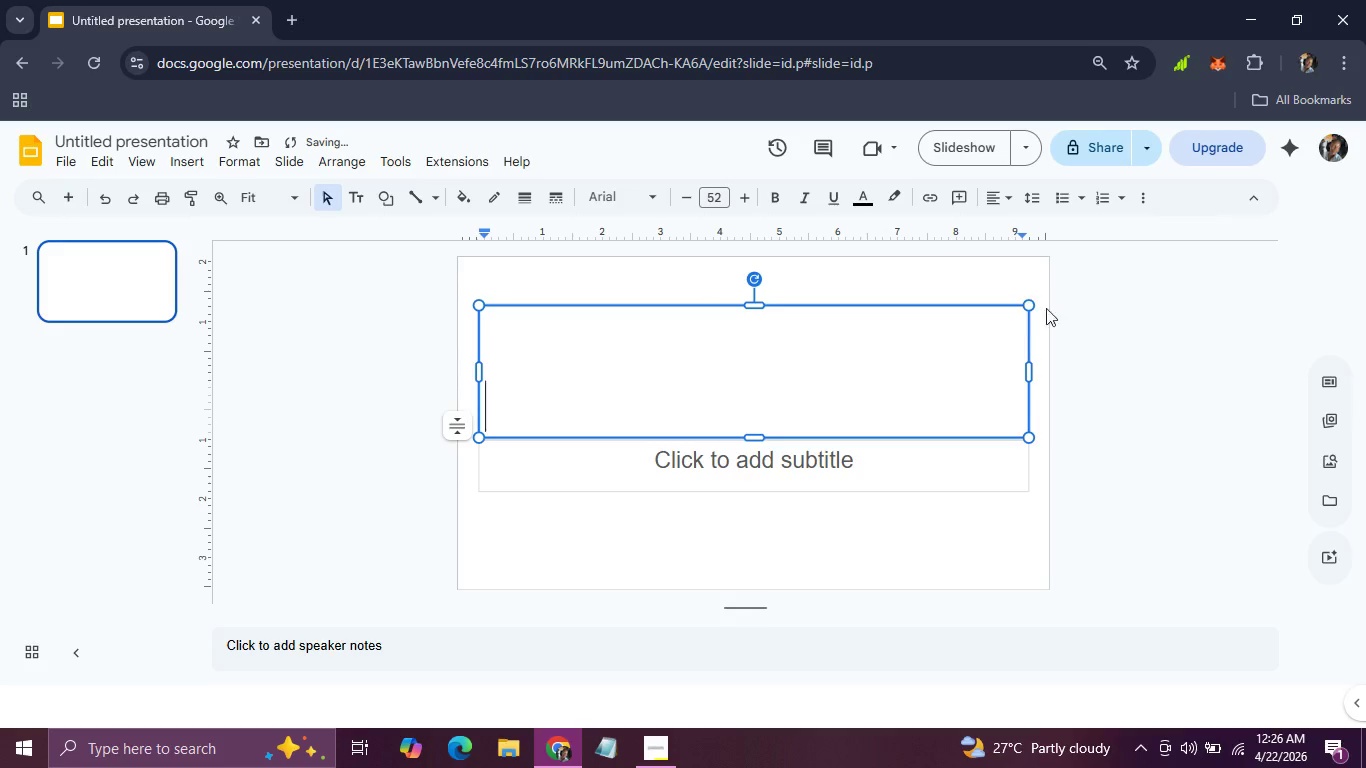 
left_click([1063, 307])
 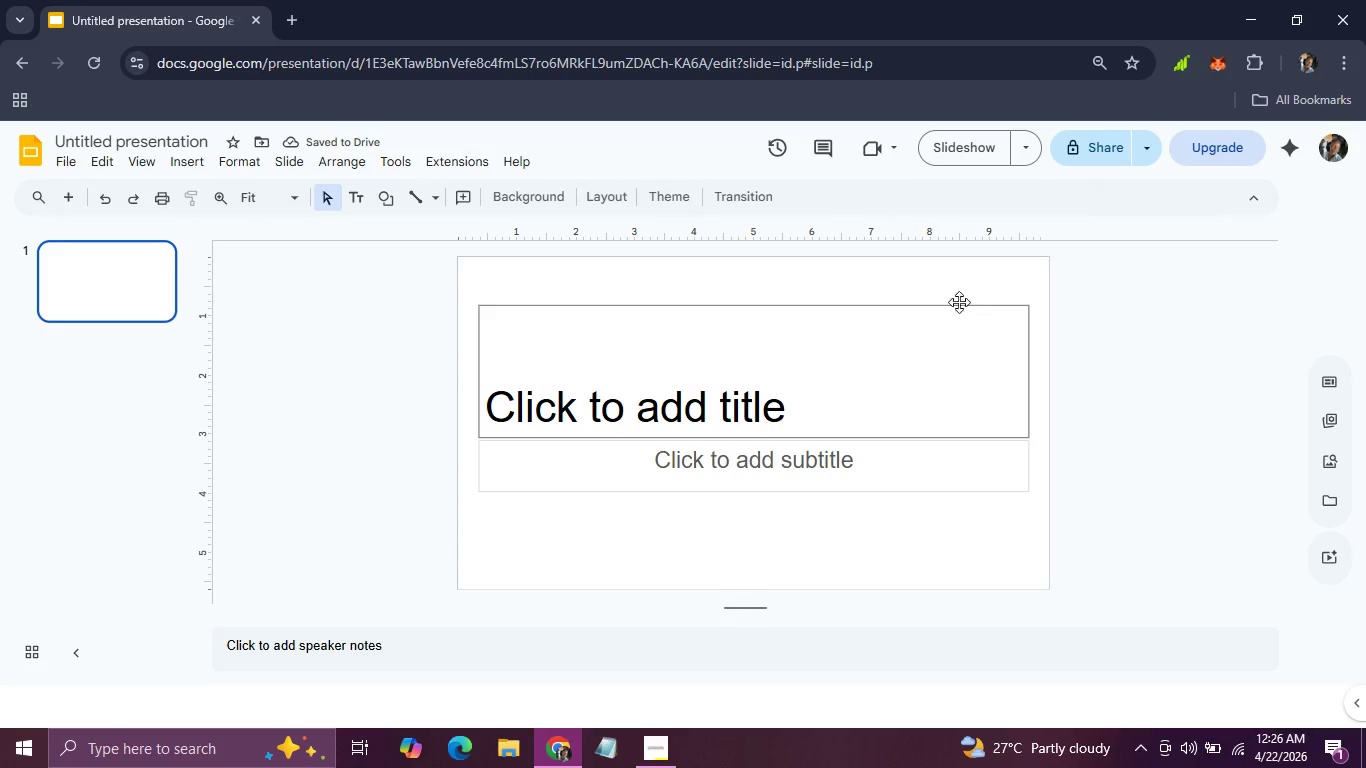 
left_click([959, 302])
 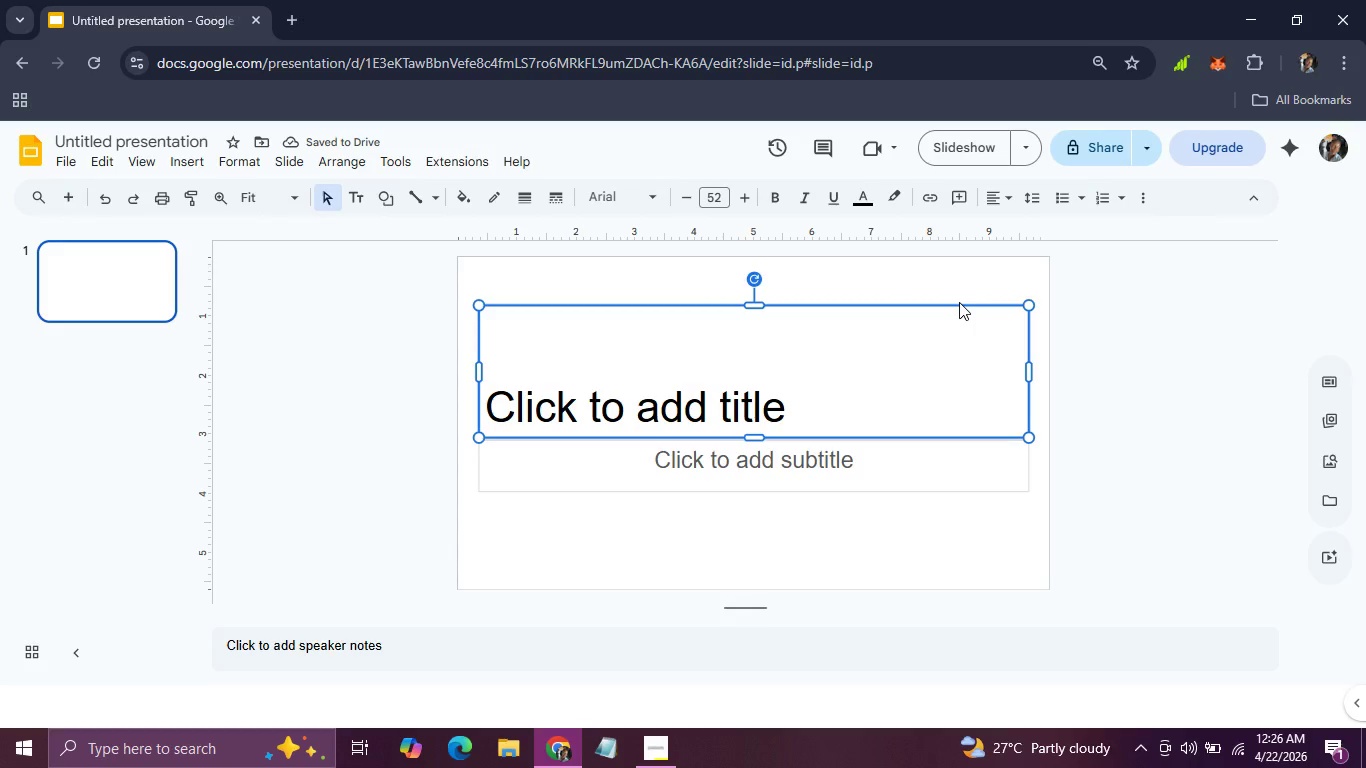 
key(Backspace)
 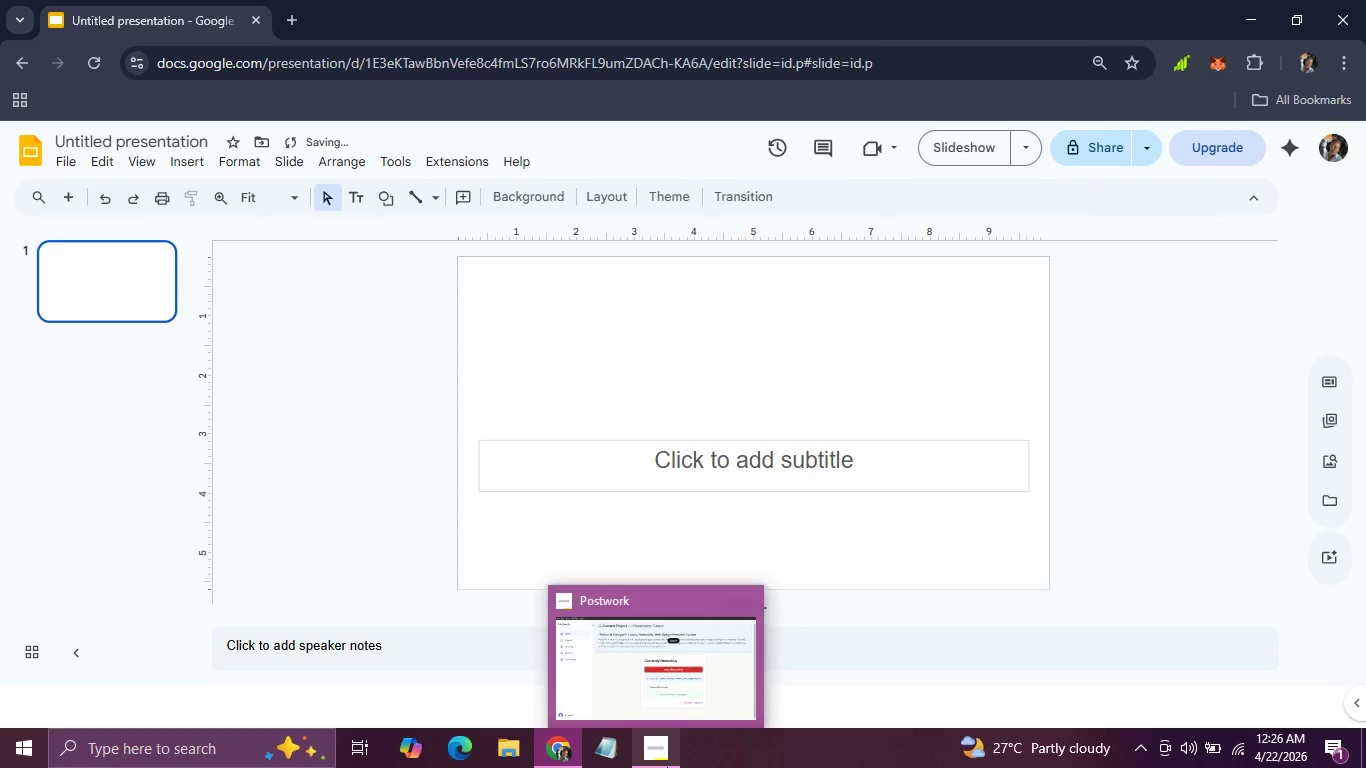 
left_click([662, 678])